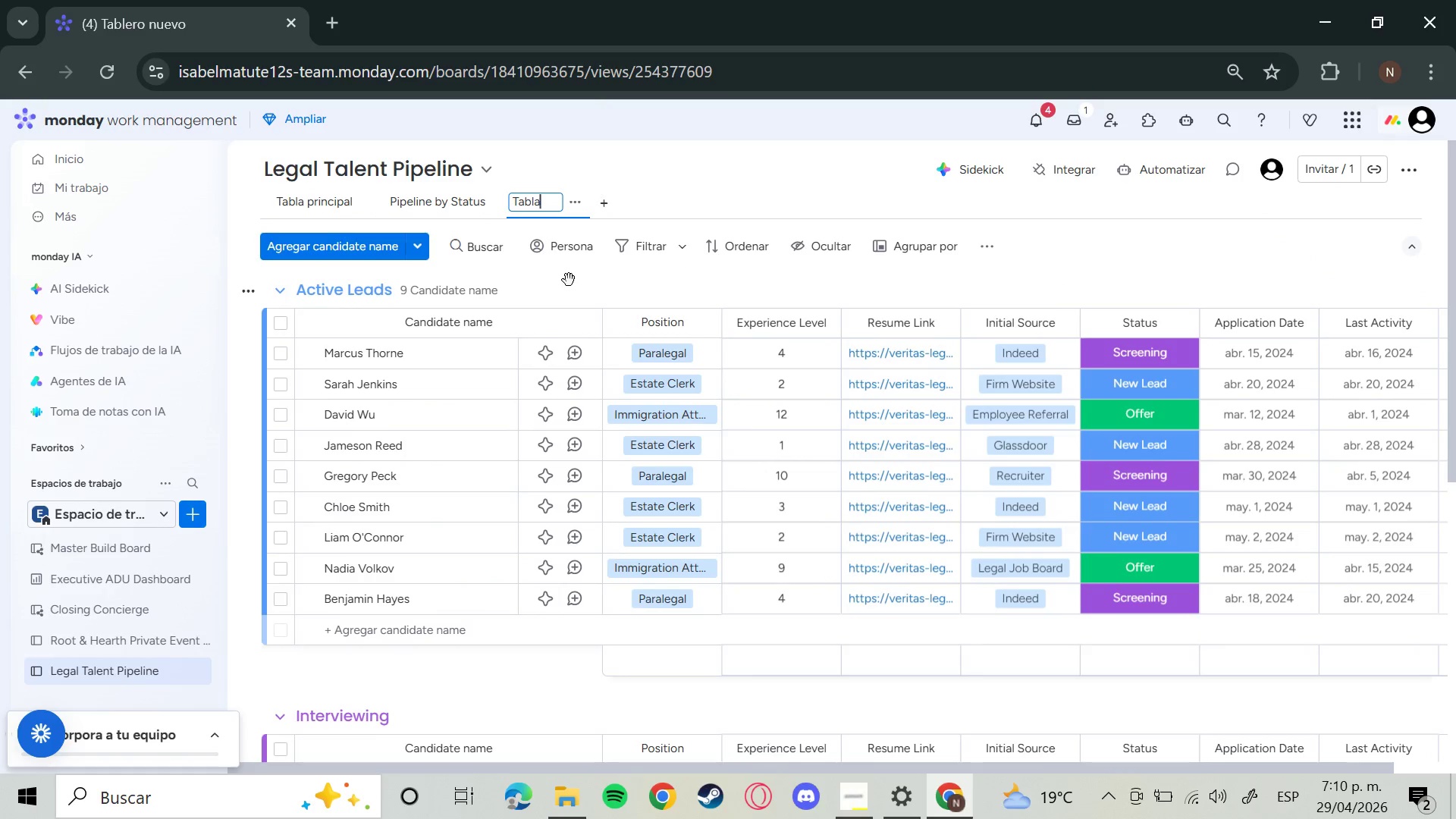 
key(Backspace)
 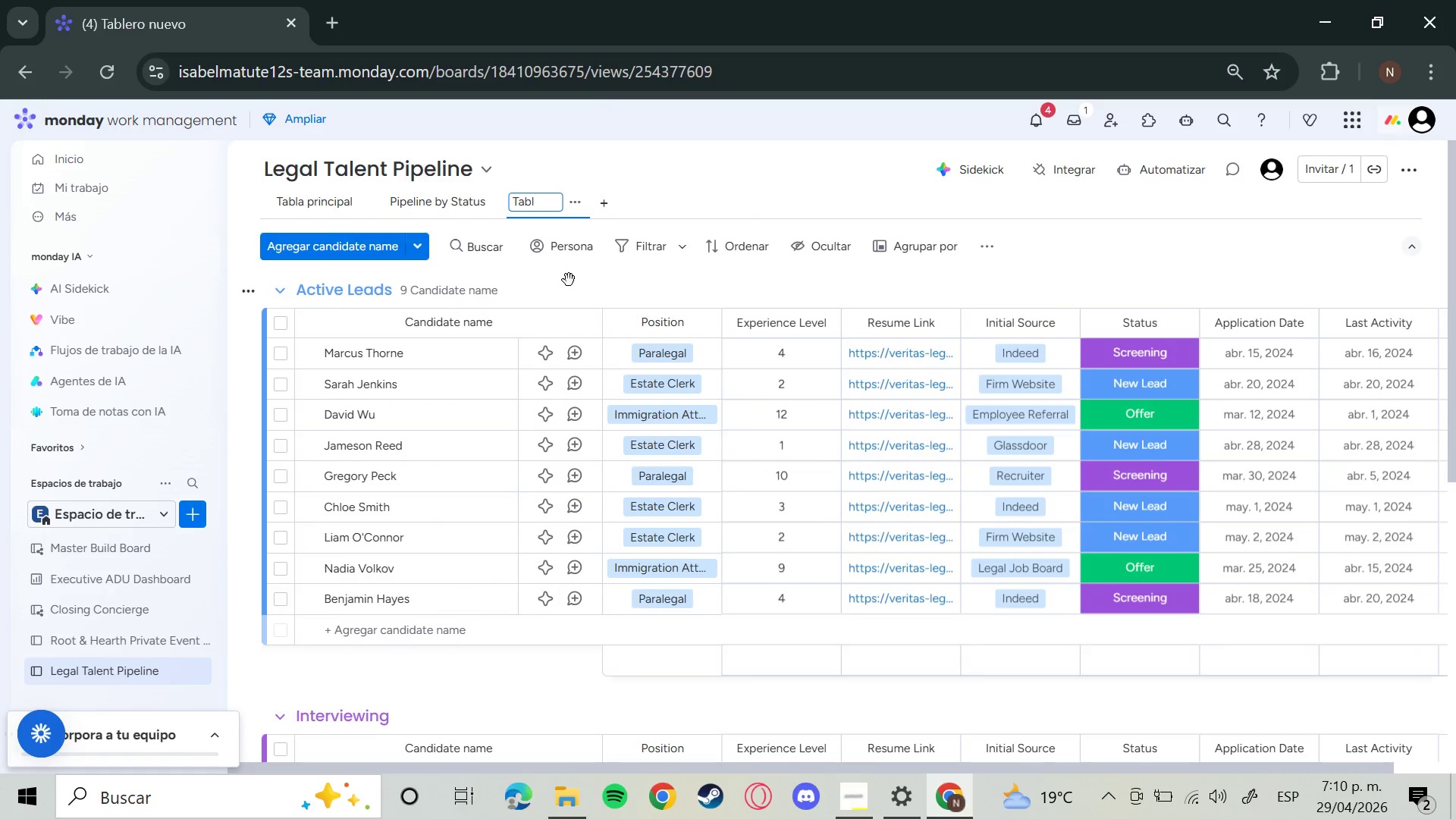 
key(Backspace)
 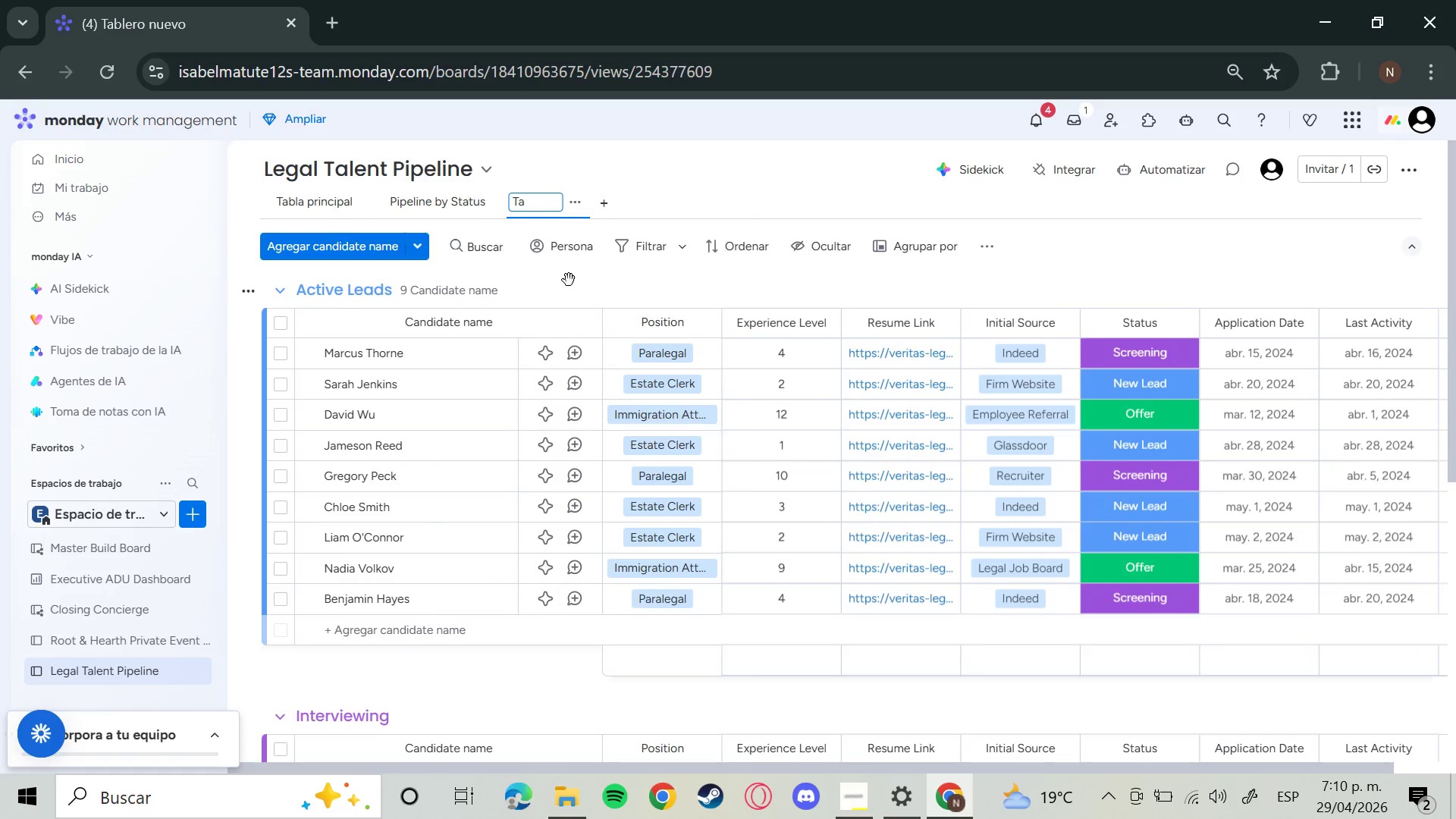 
key(Backspace)
 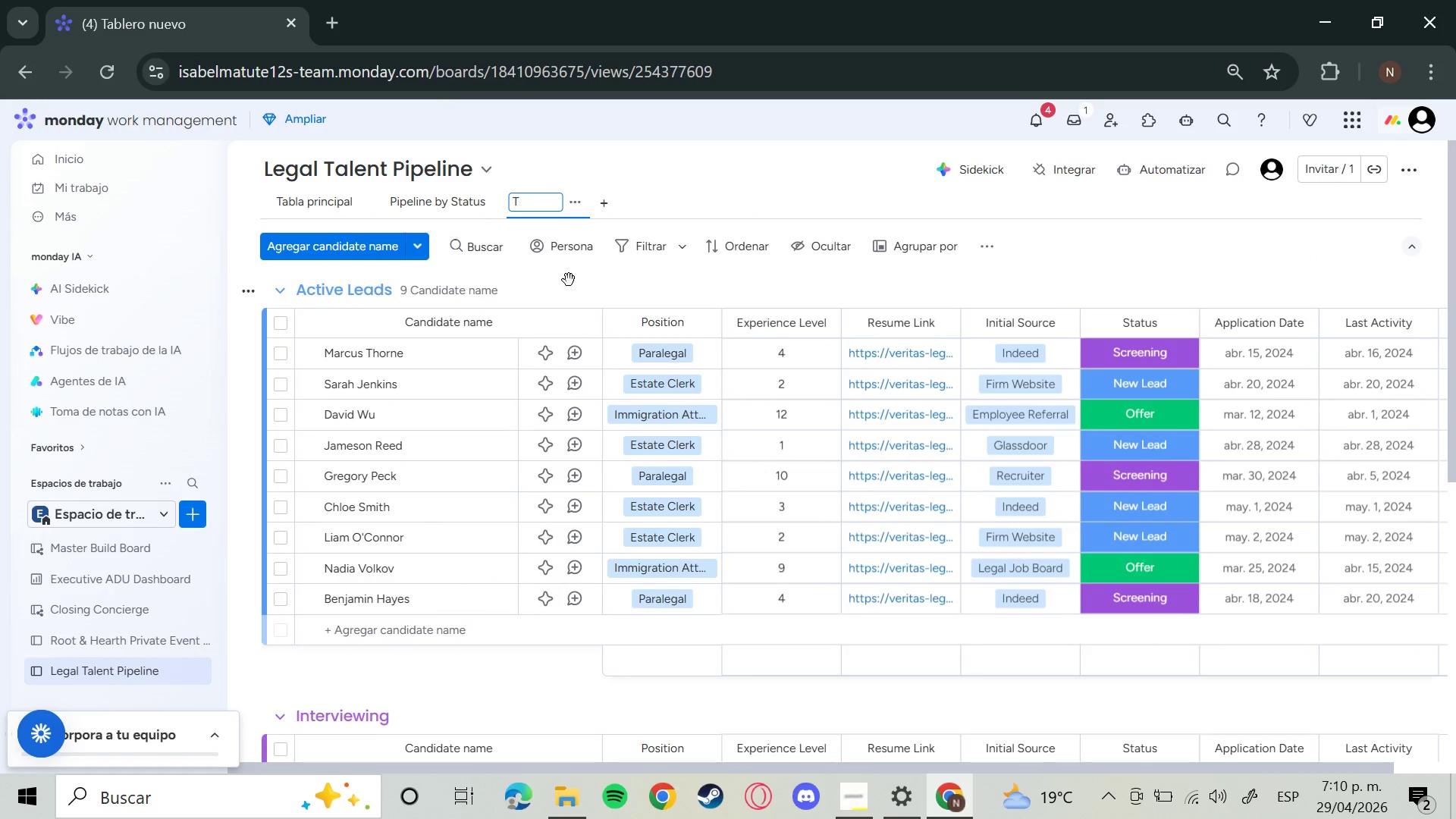 
key(Backspace)
 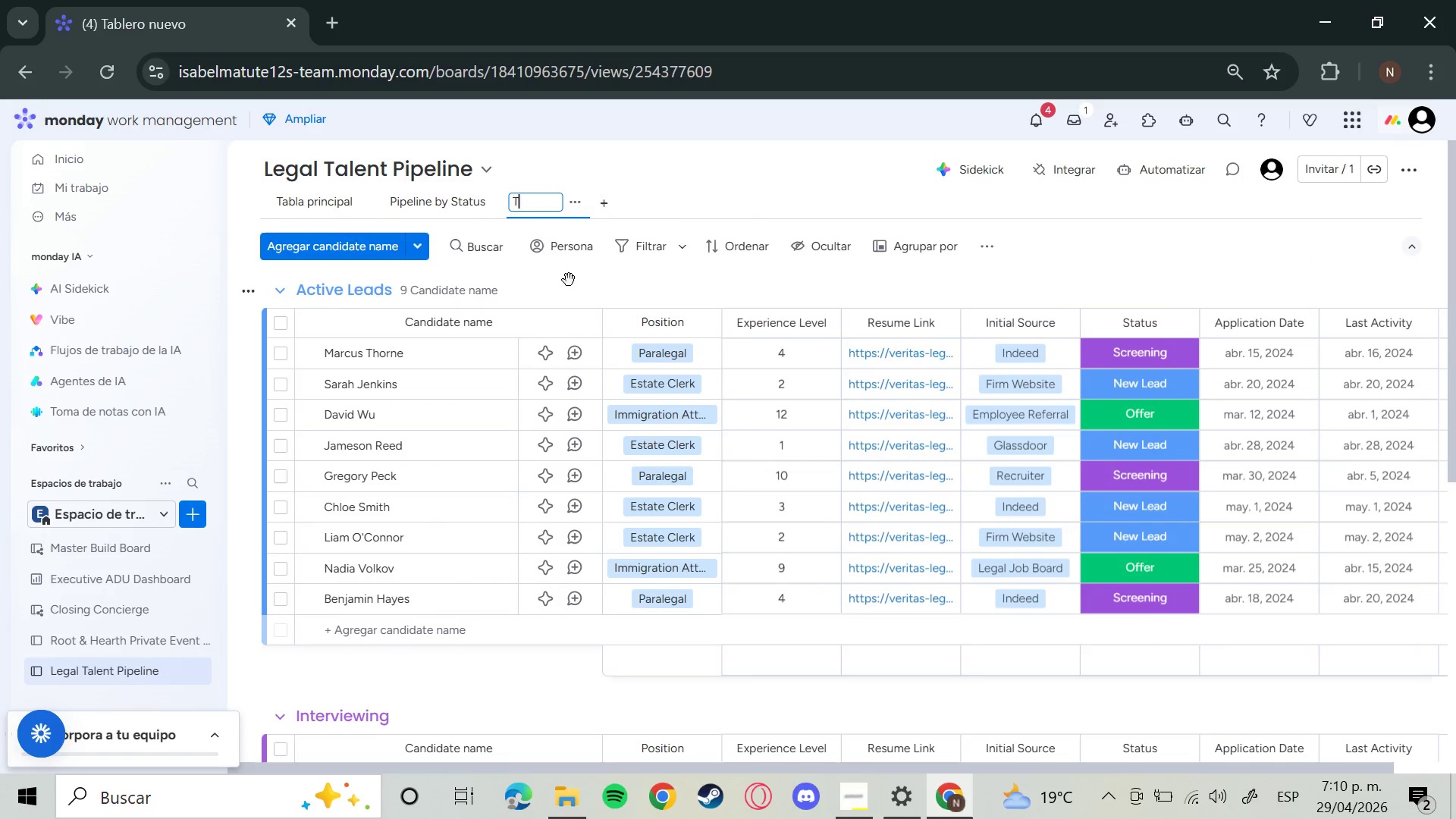 
key(Backspace)
 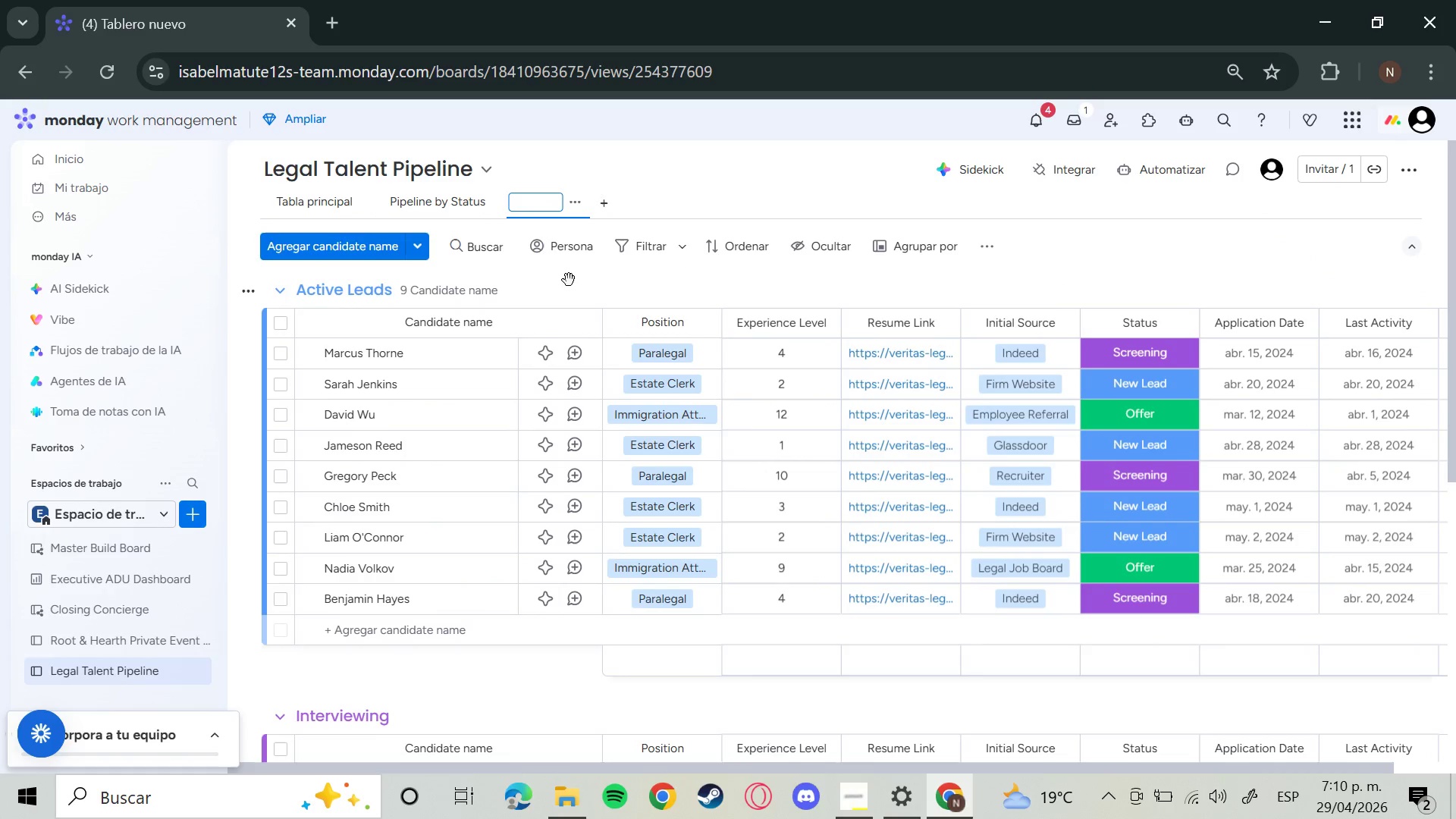 
key(CapsLock)
 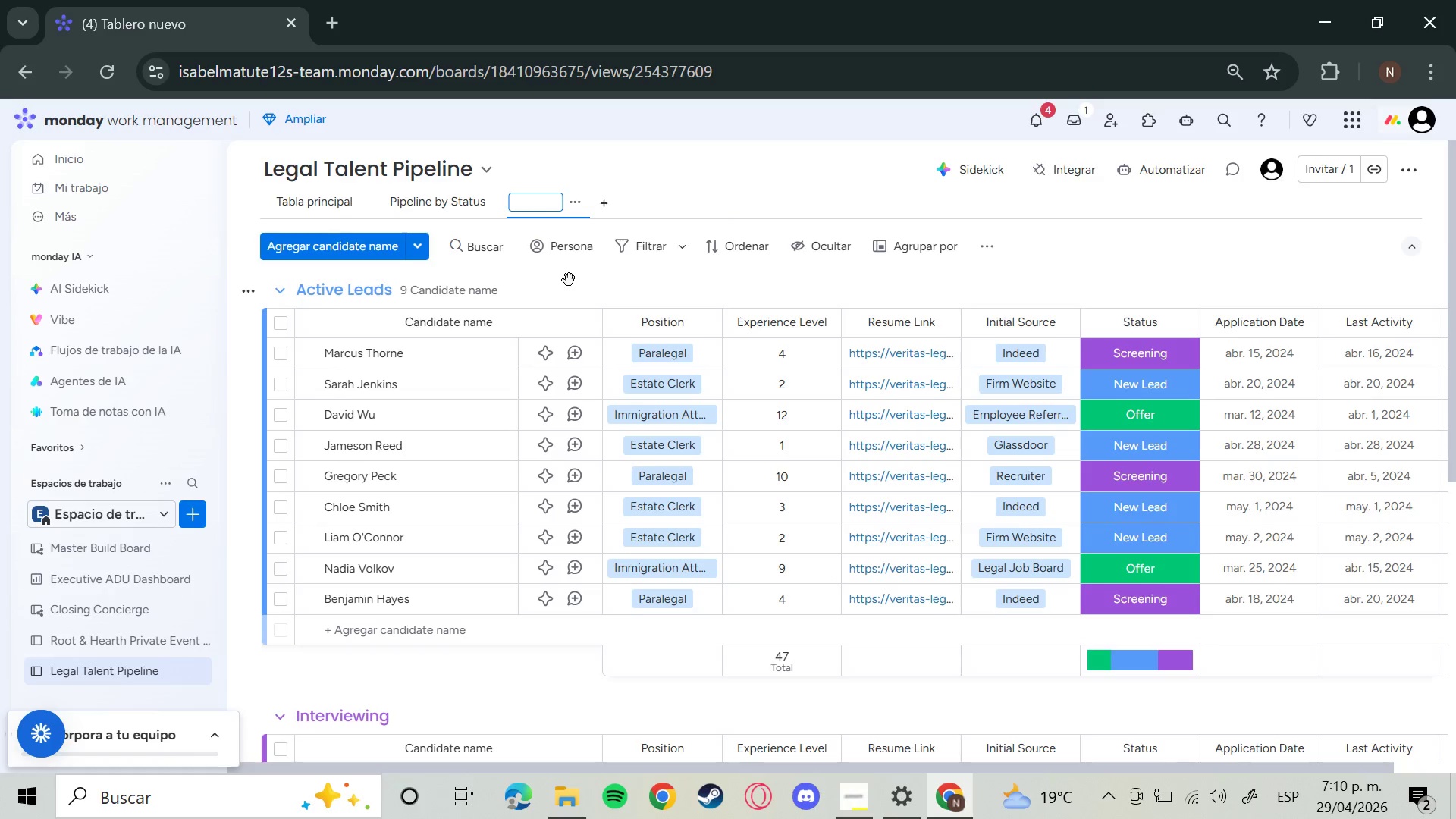 
type(High Priority)
 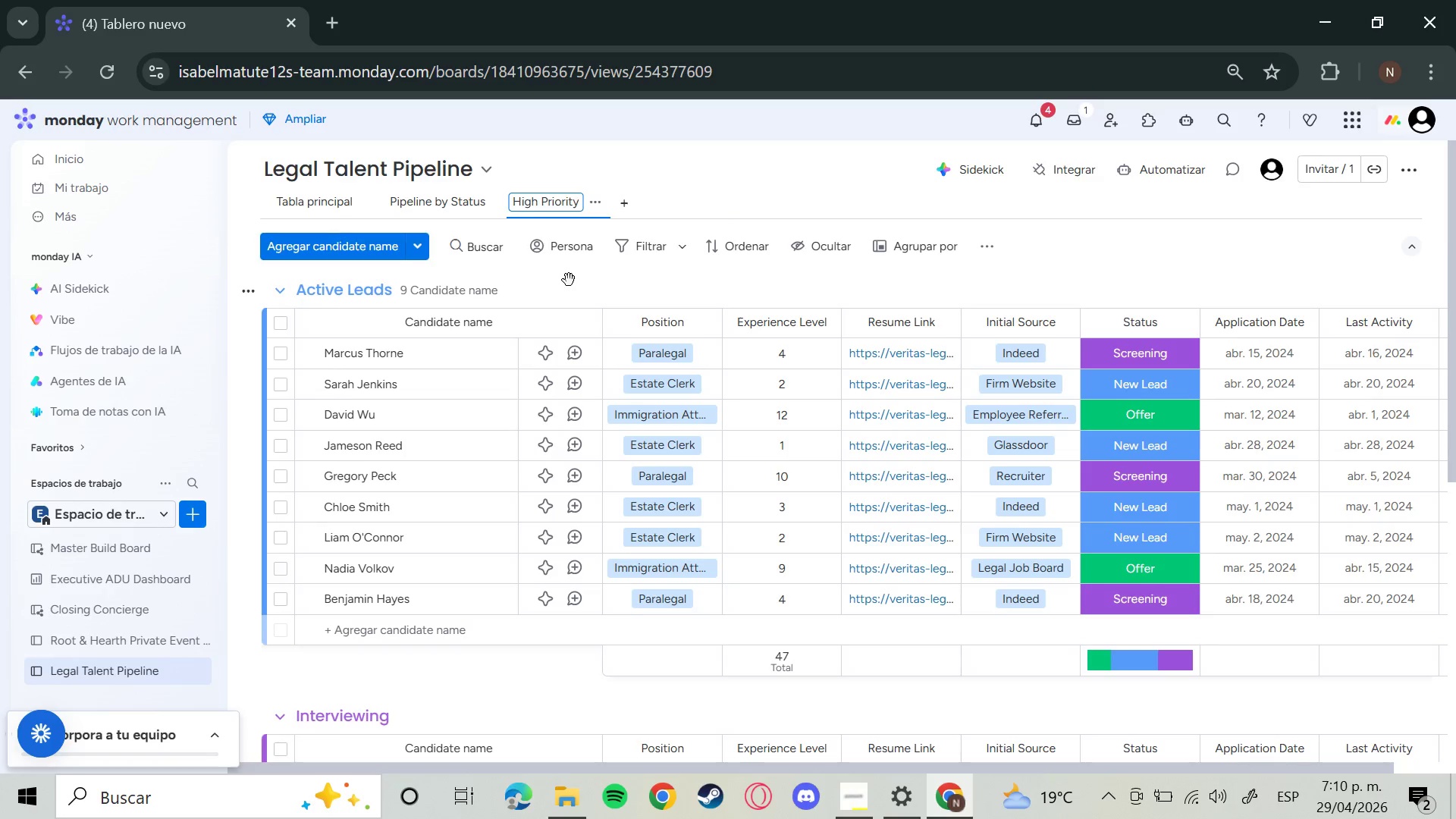 
key(Enter)
 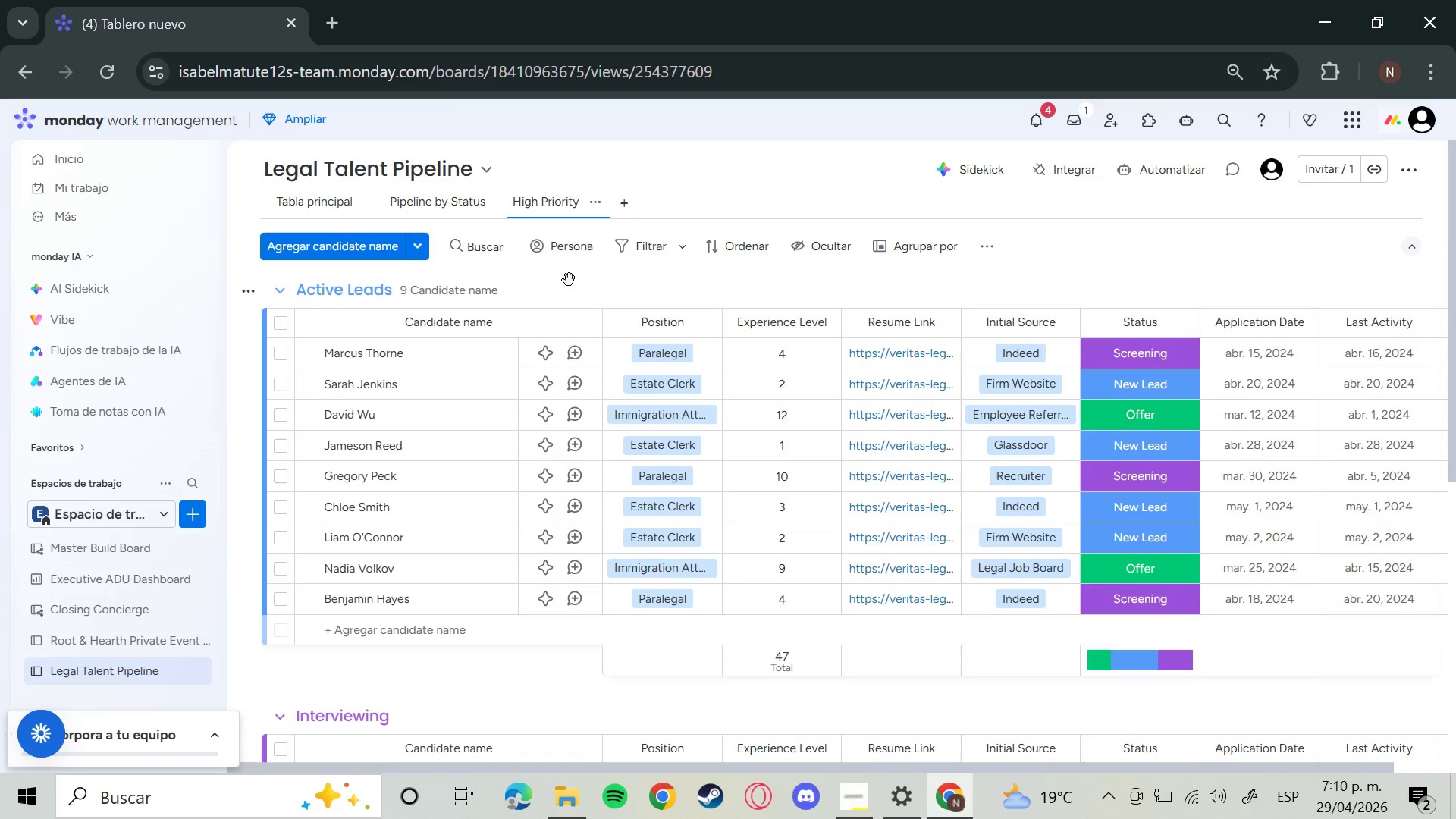 
wait(15.55)
 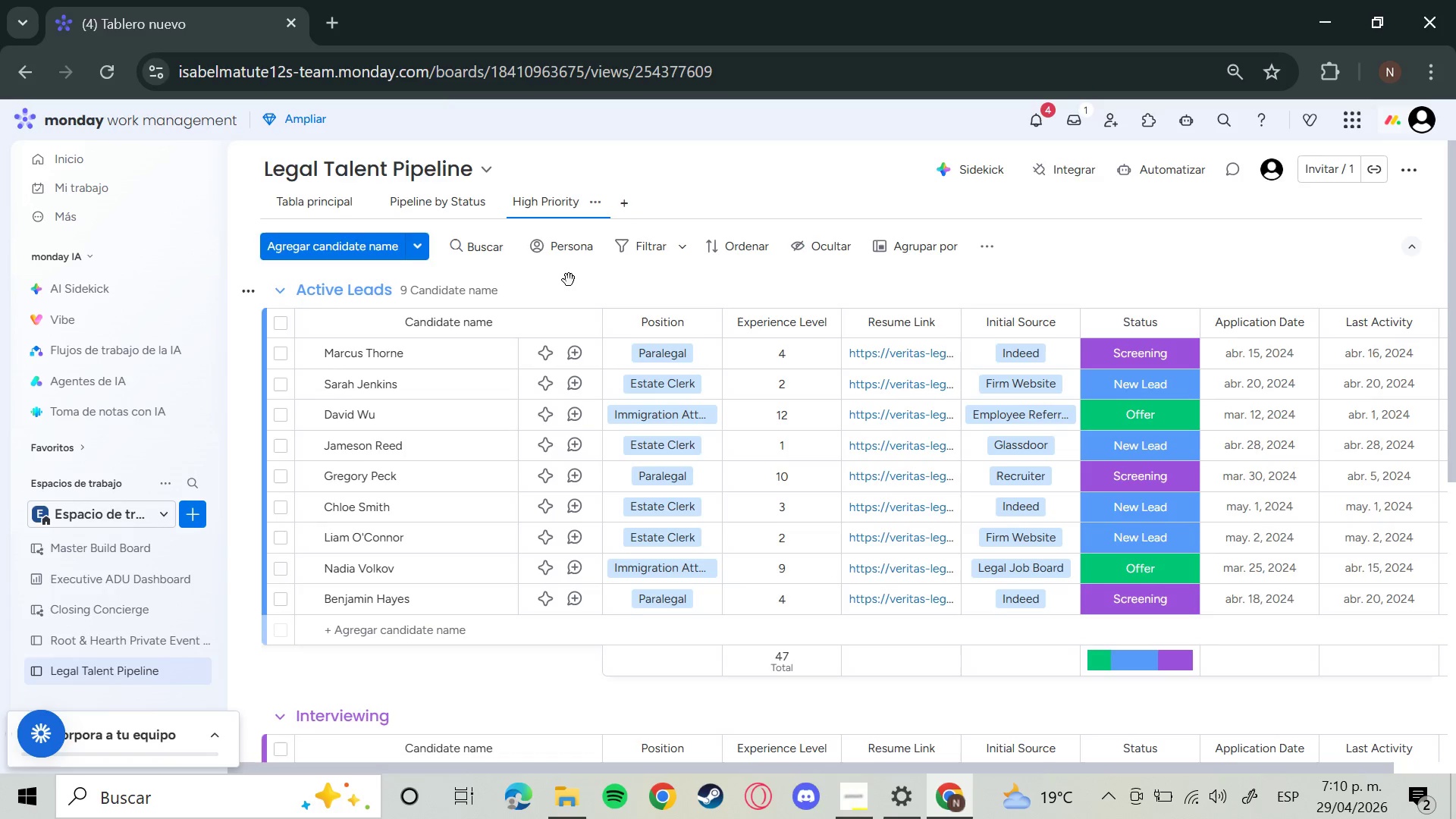 
left_click([1420, 246])
 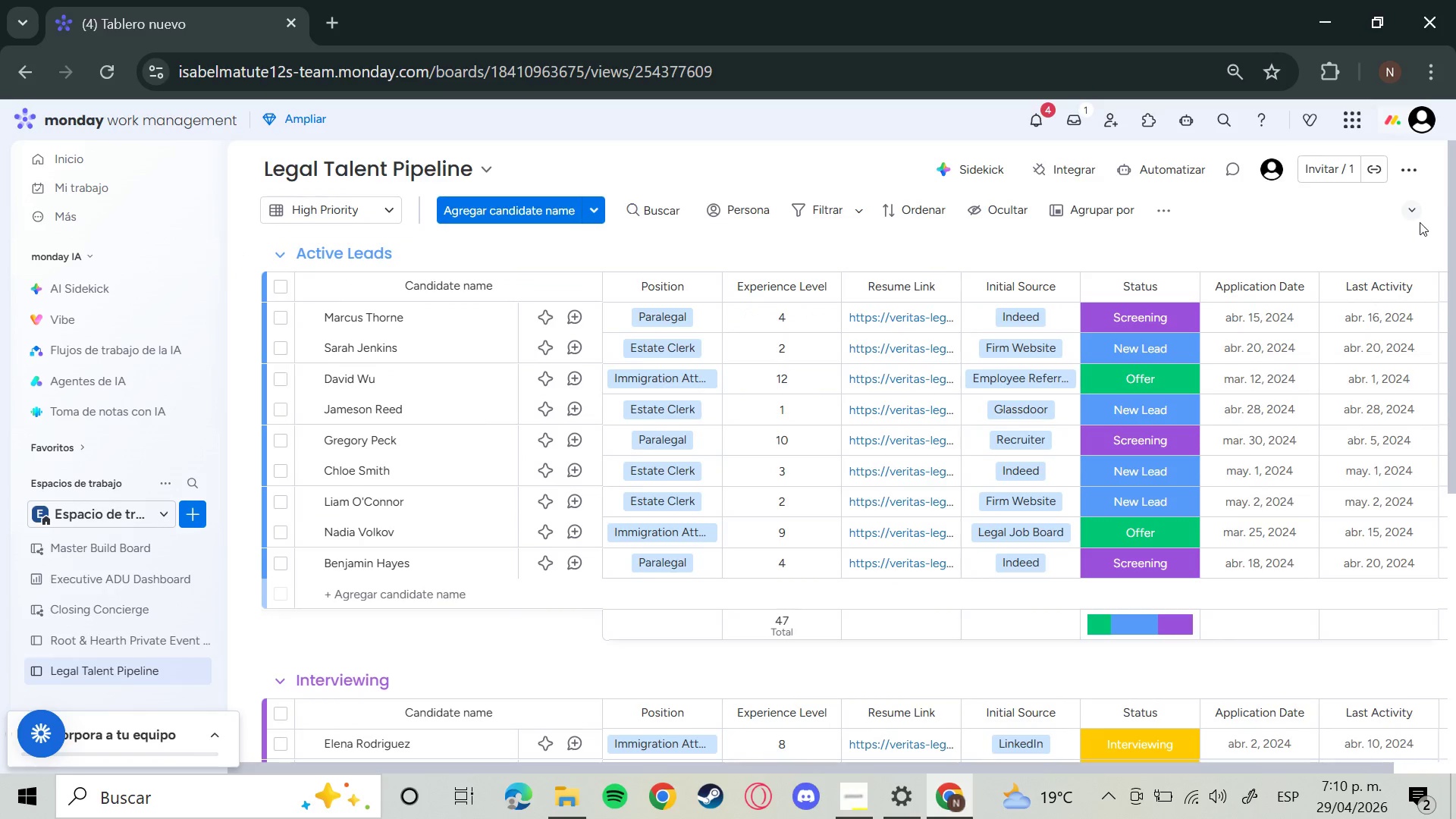 
left_click([1420, 216])
 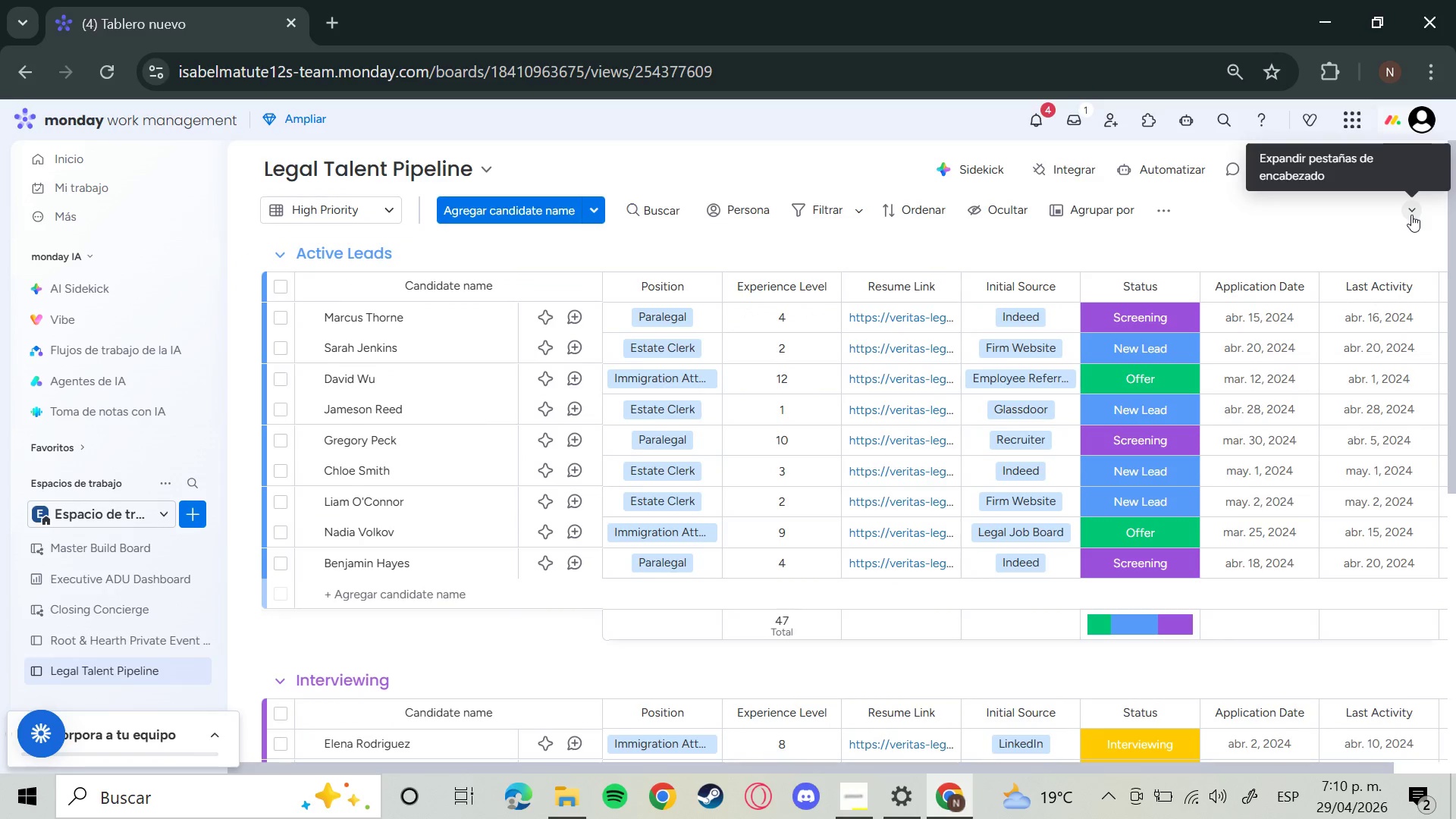 
left_click([1411, 215])
 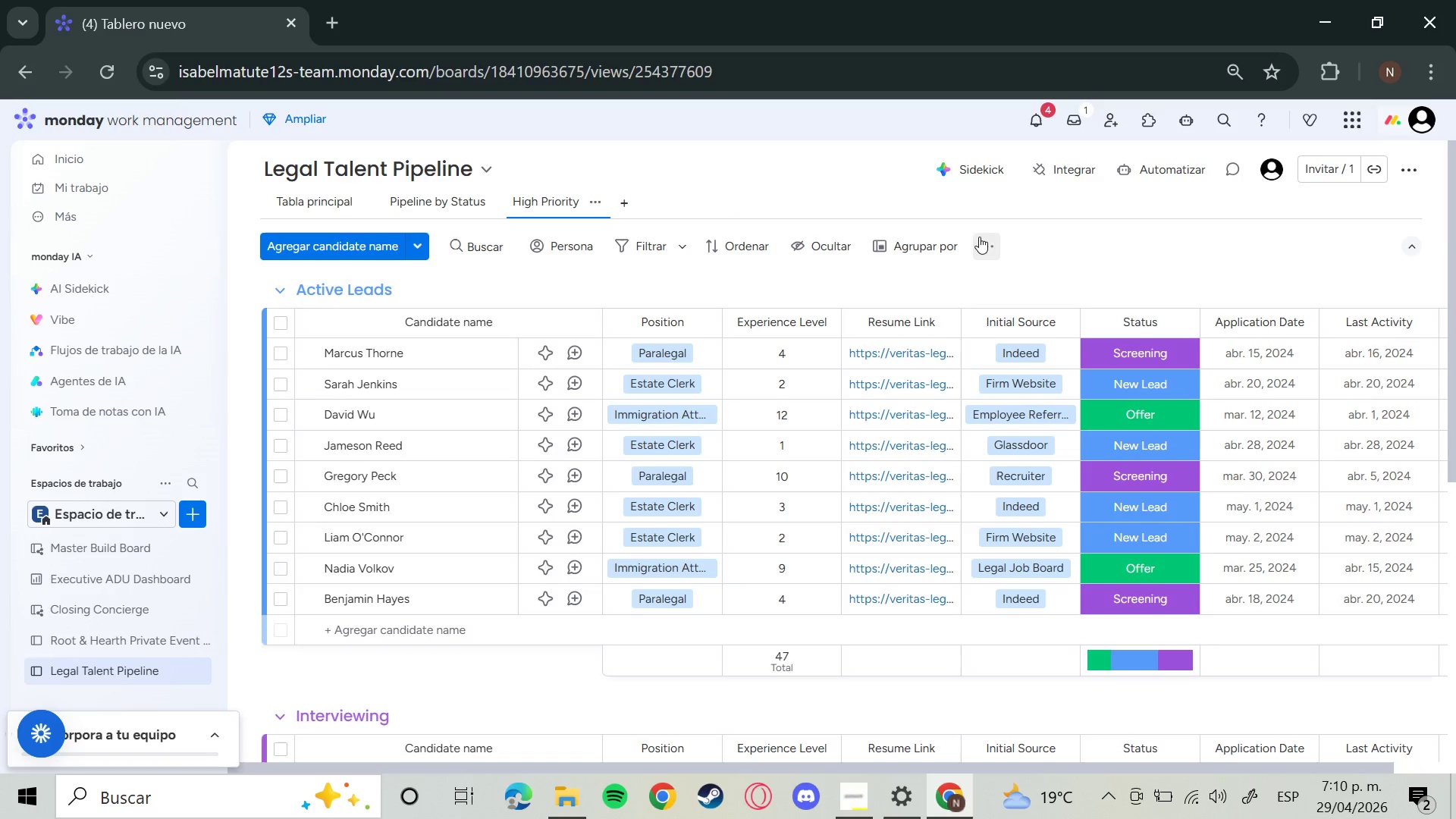 
left_click([973, 250])
 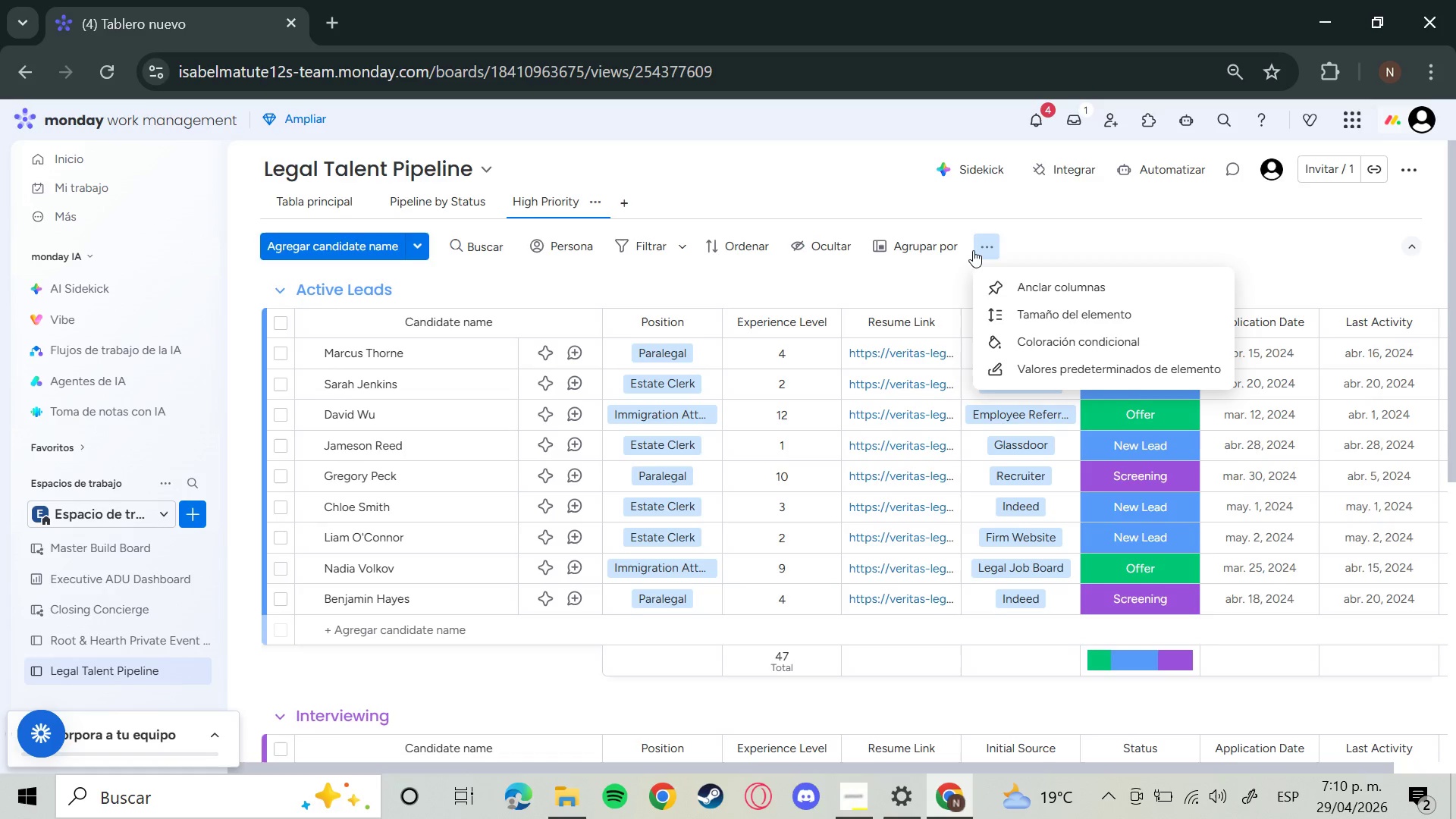 
wait(11.25)
 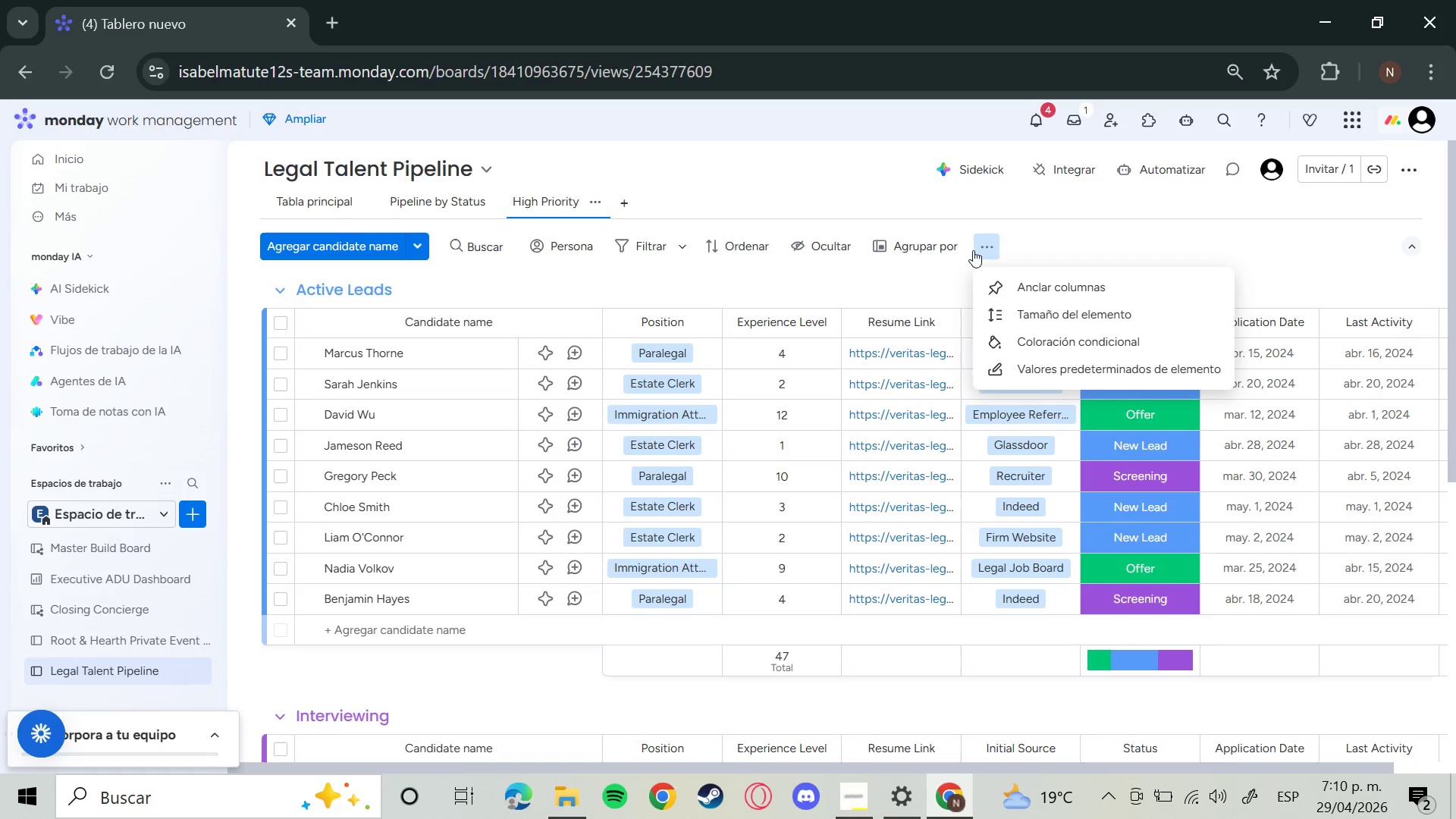 
left_click([649, 254])
 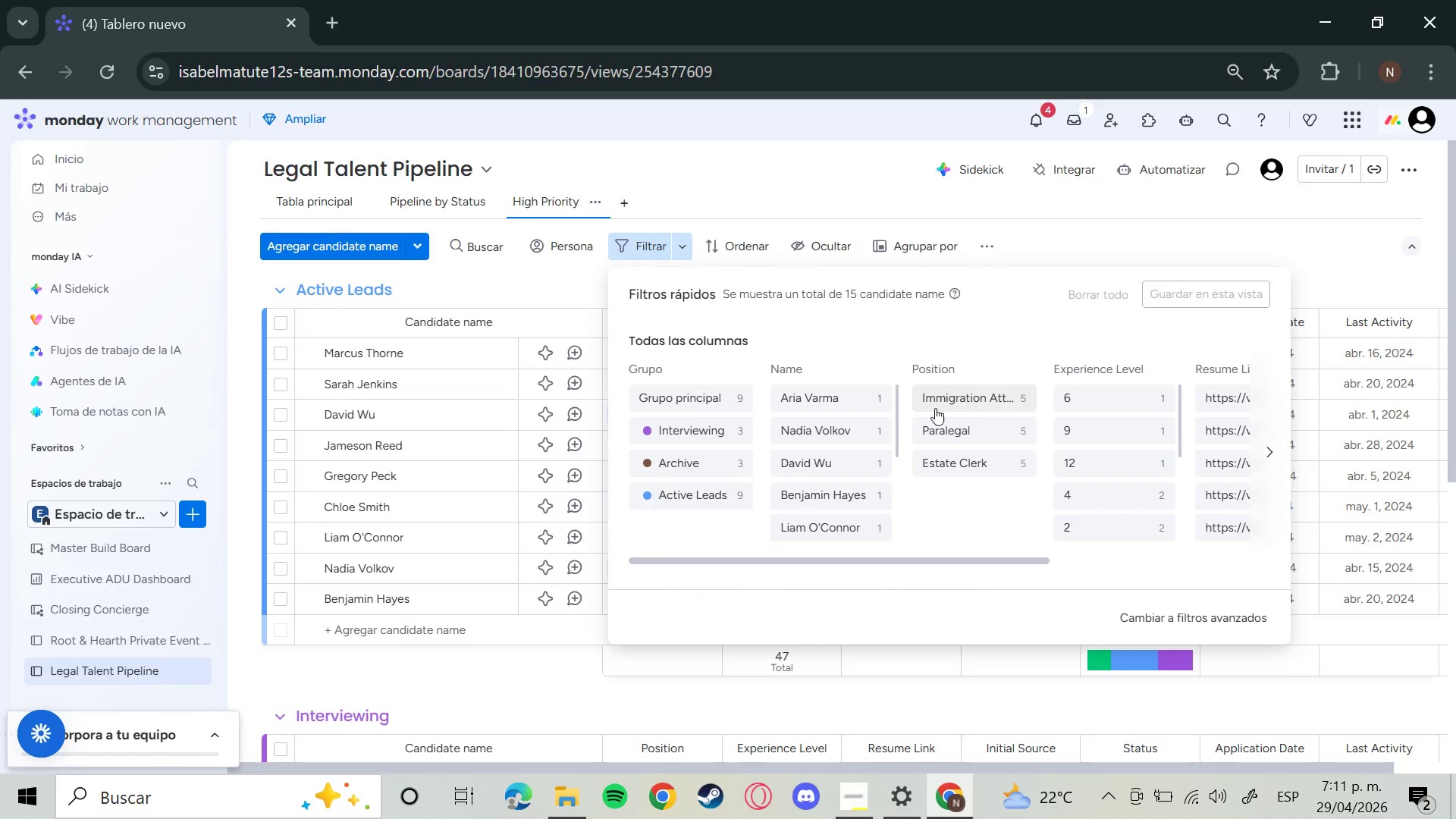 
wait(7.58)
 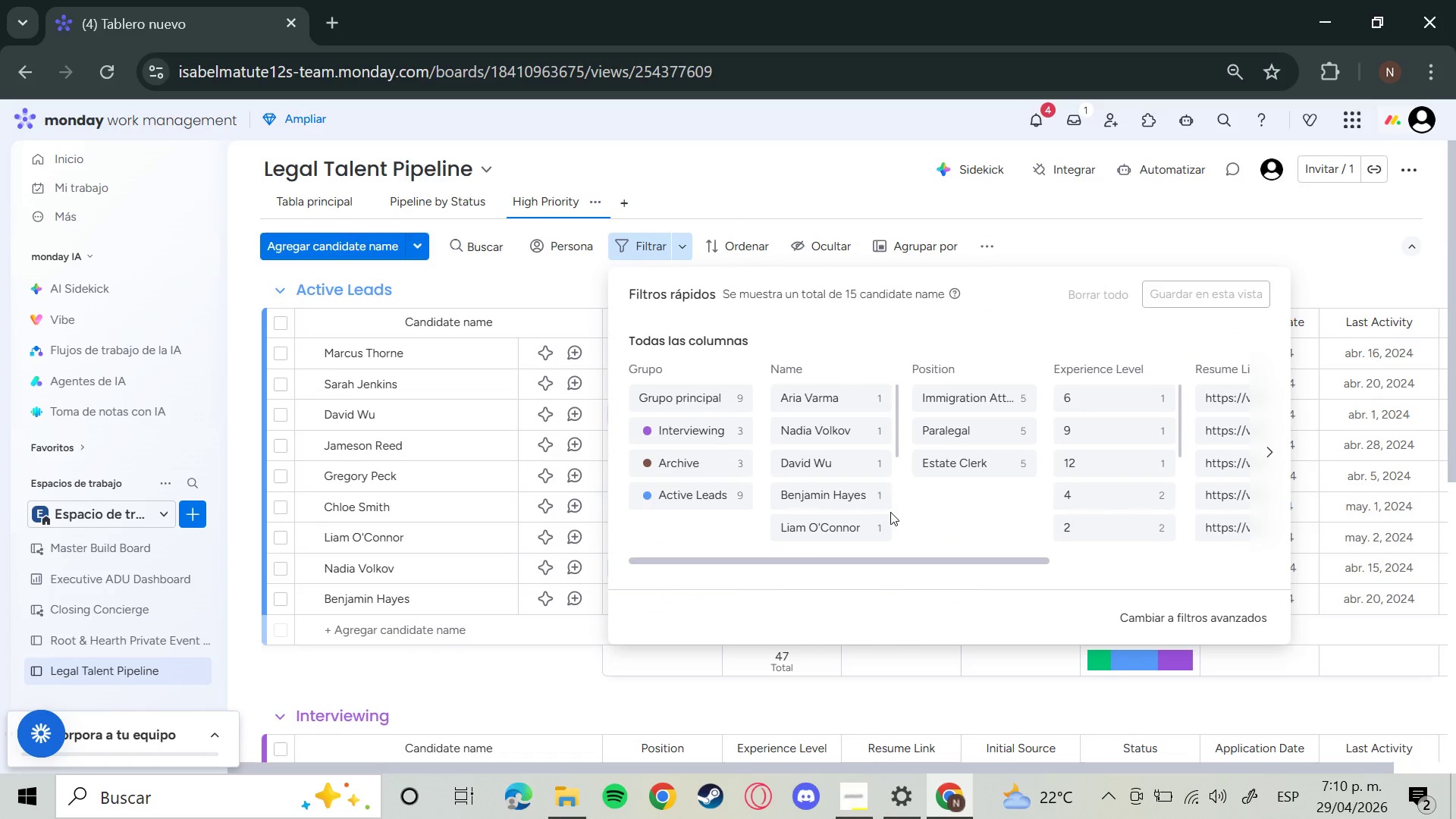 
scroll: coordinate [851, 494], scroll_direction: down, amount: 6.0
 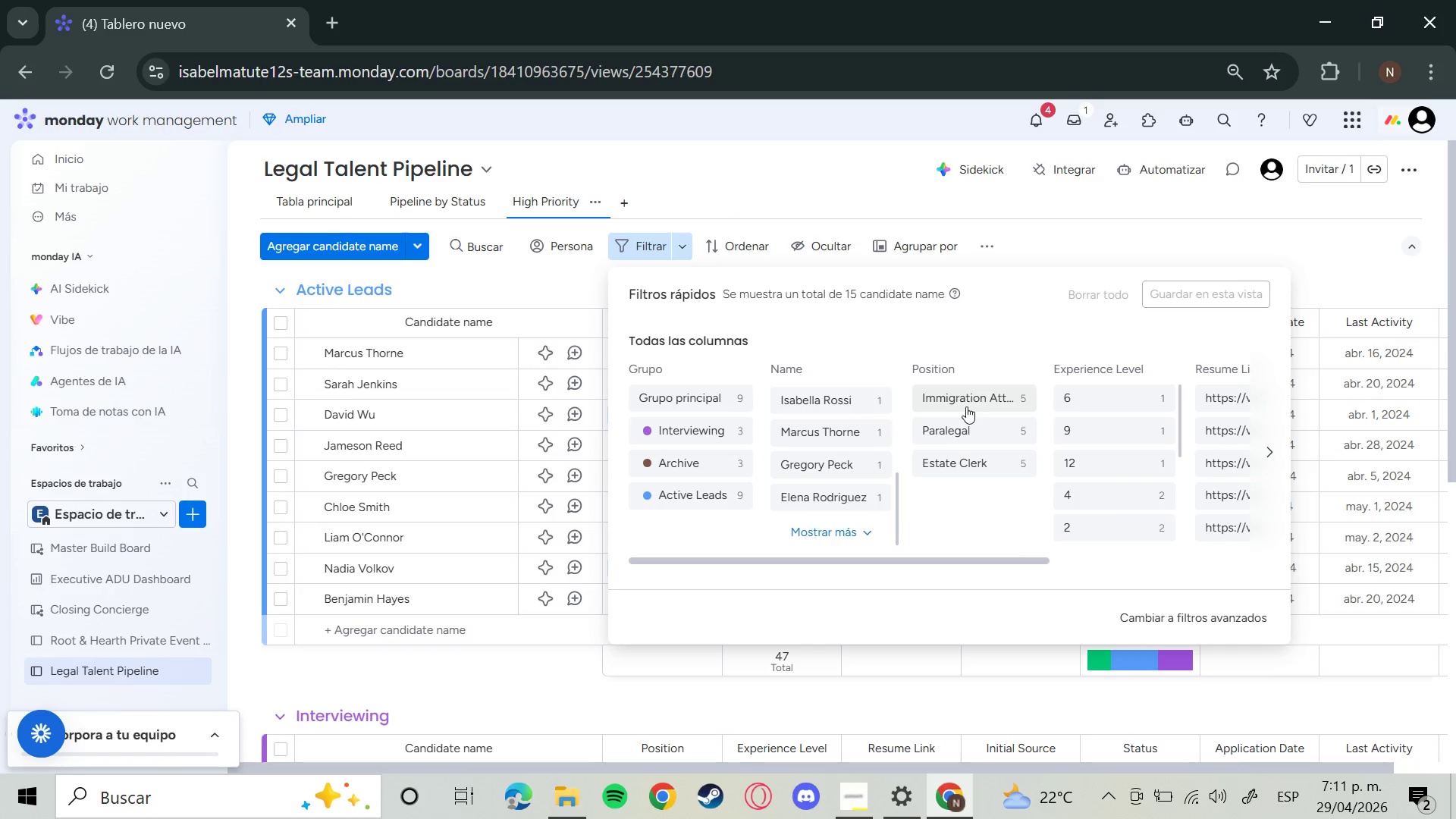 
left_click([966, 406])
 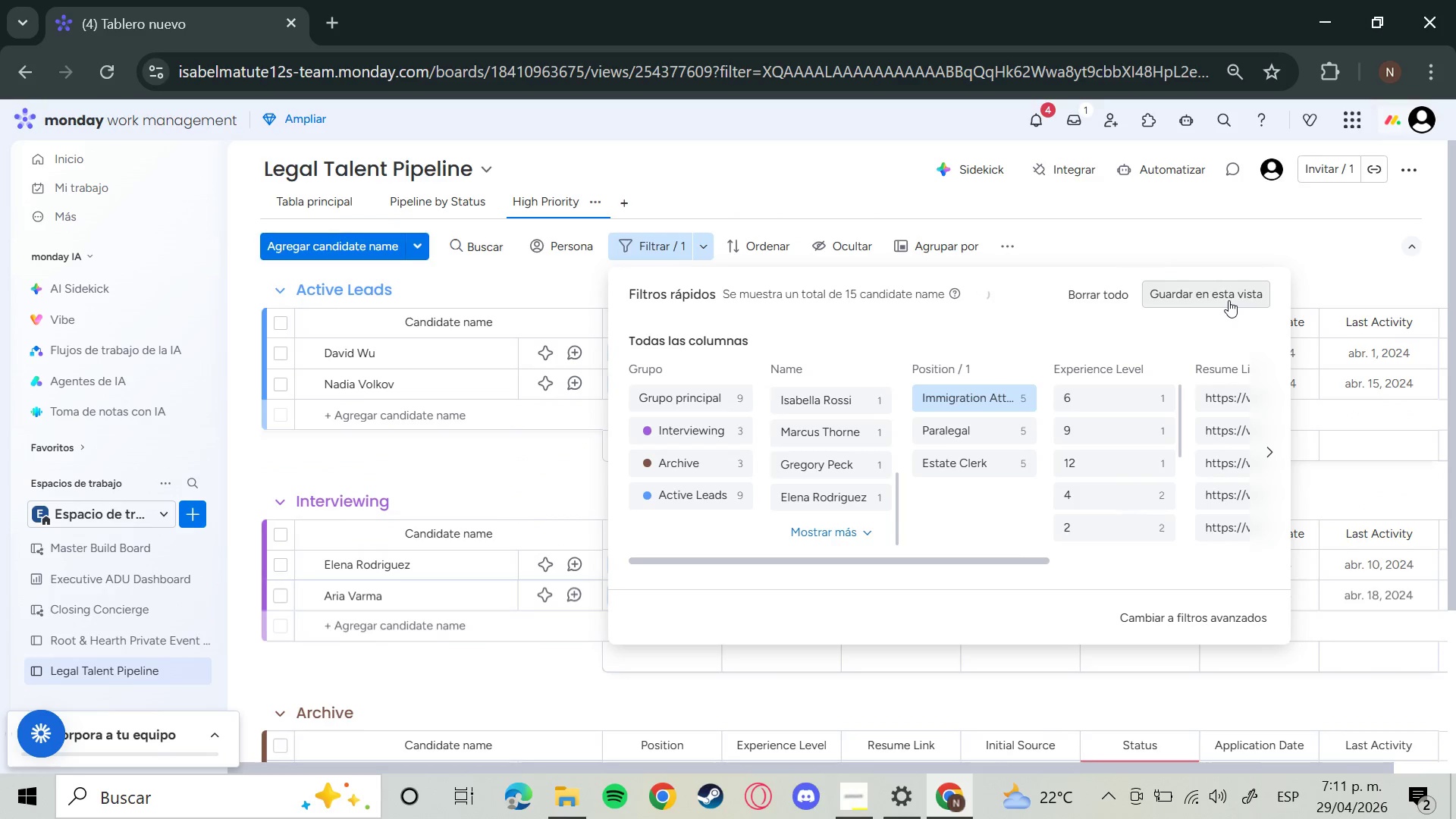 
left_click([1221, 297])
 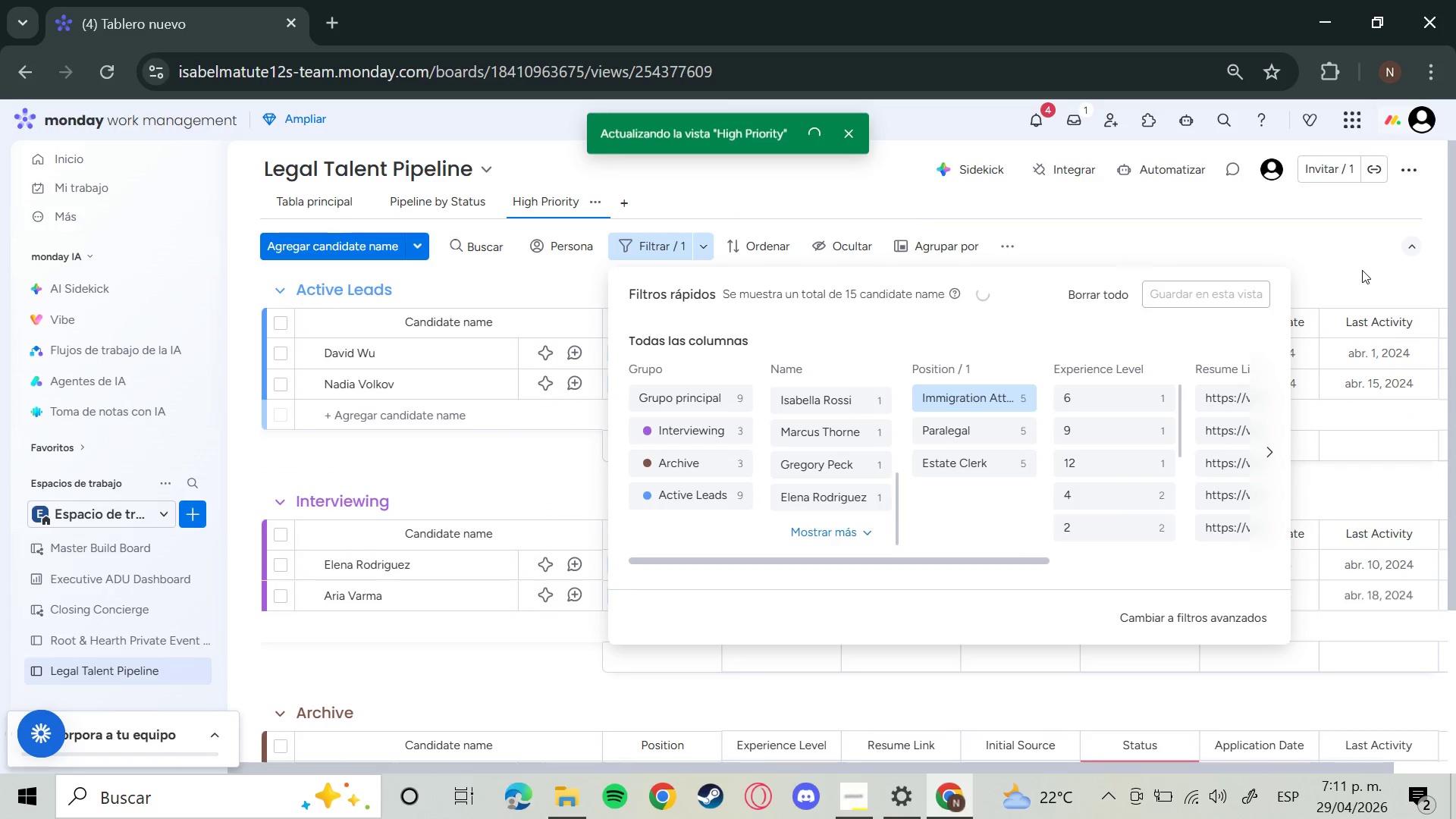 
left_click([1357, 268])
 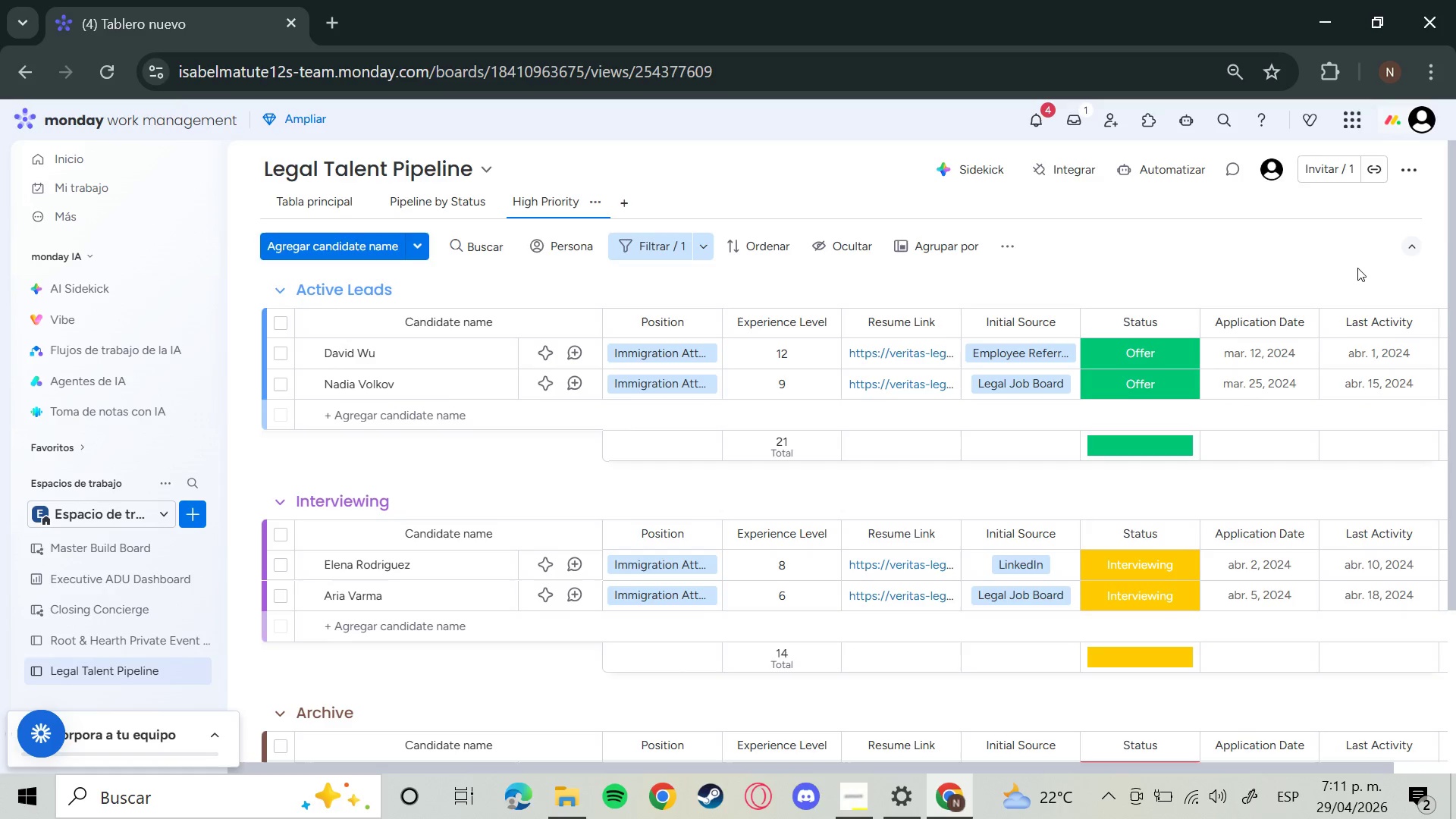 
wait(16.09)
 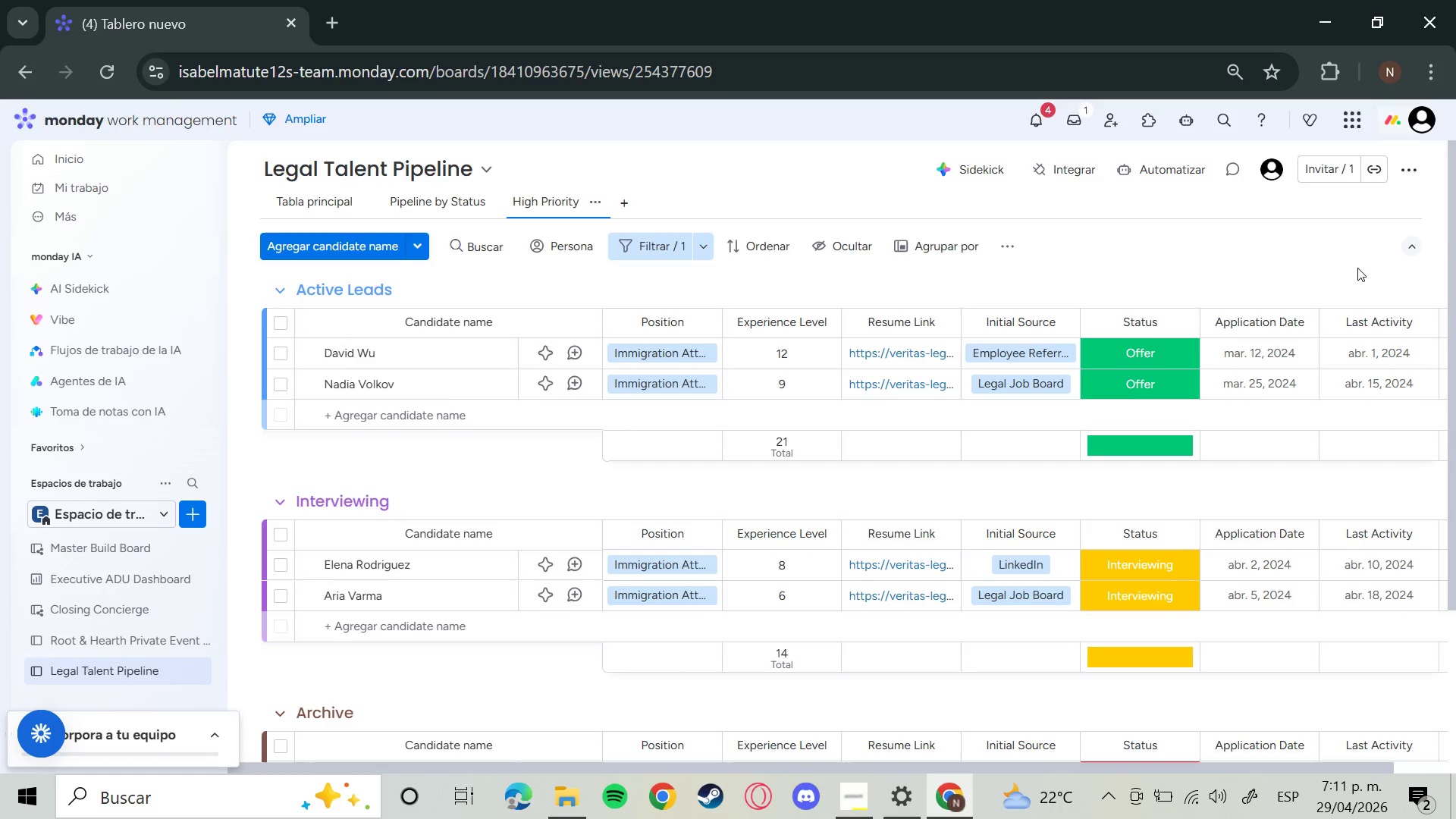 
left_click([858, 789])